 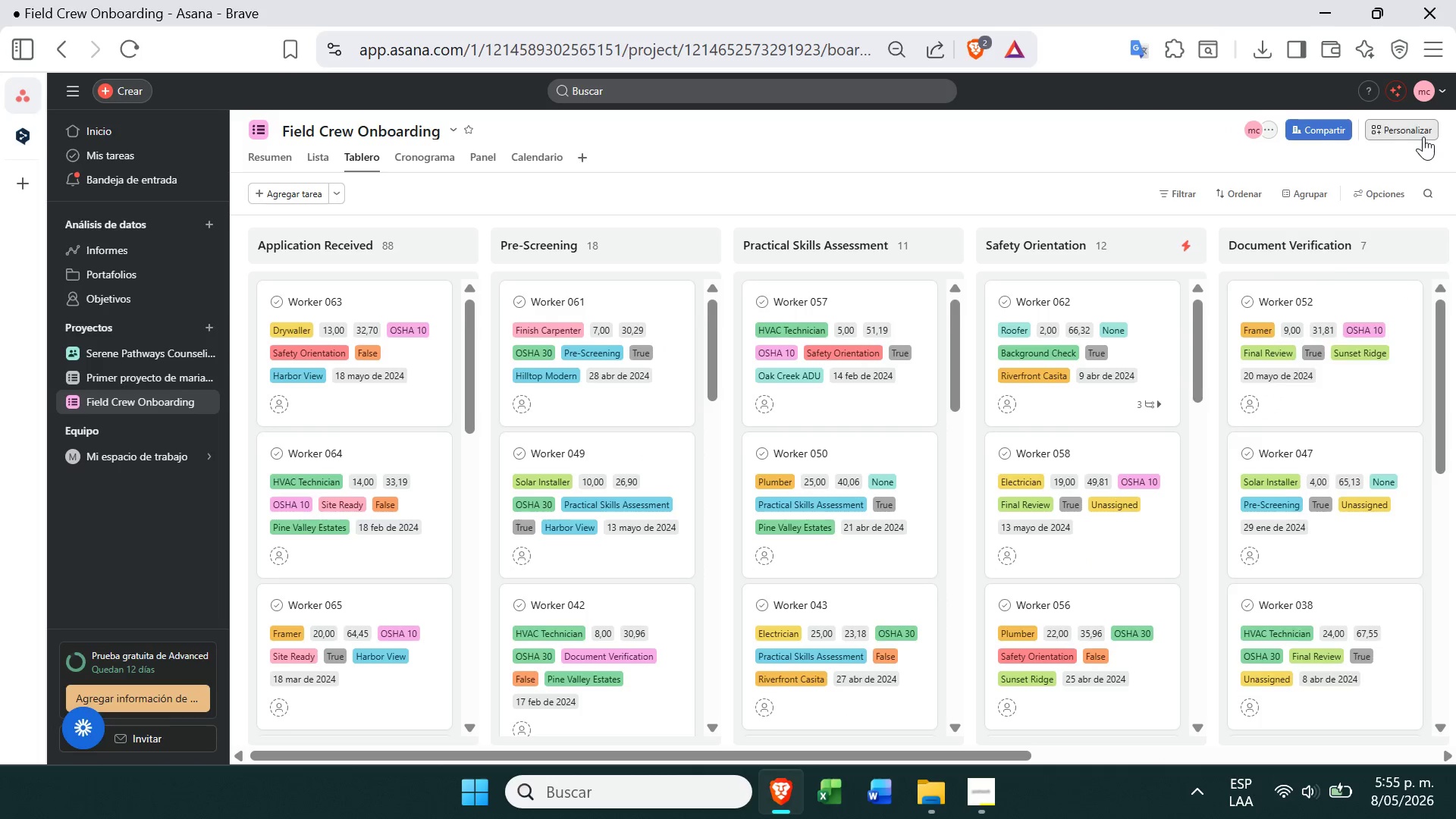 
left_click([1287, 337])
 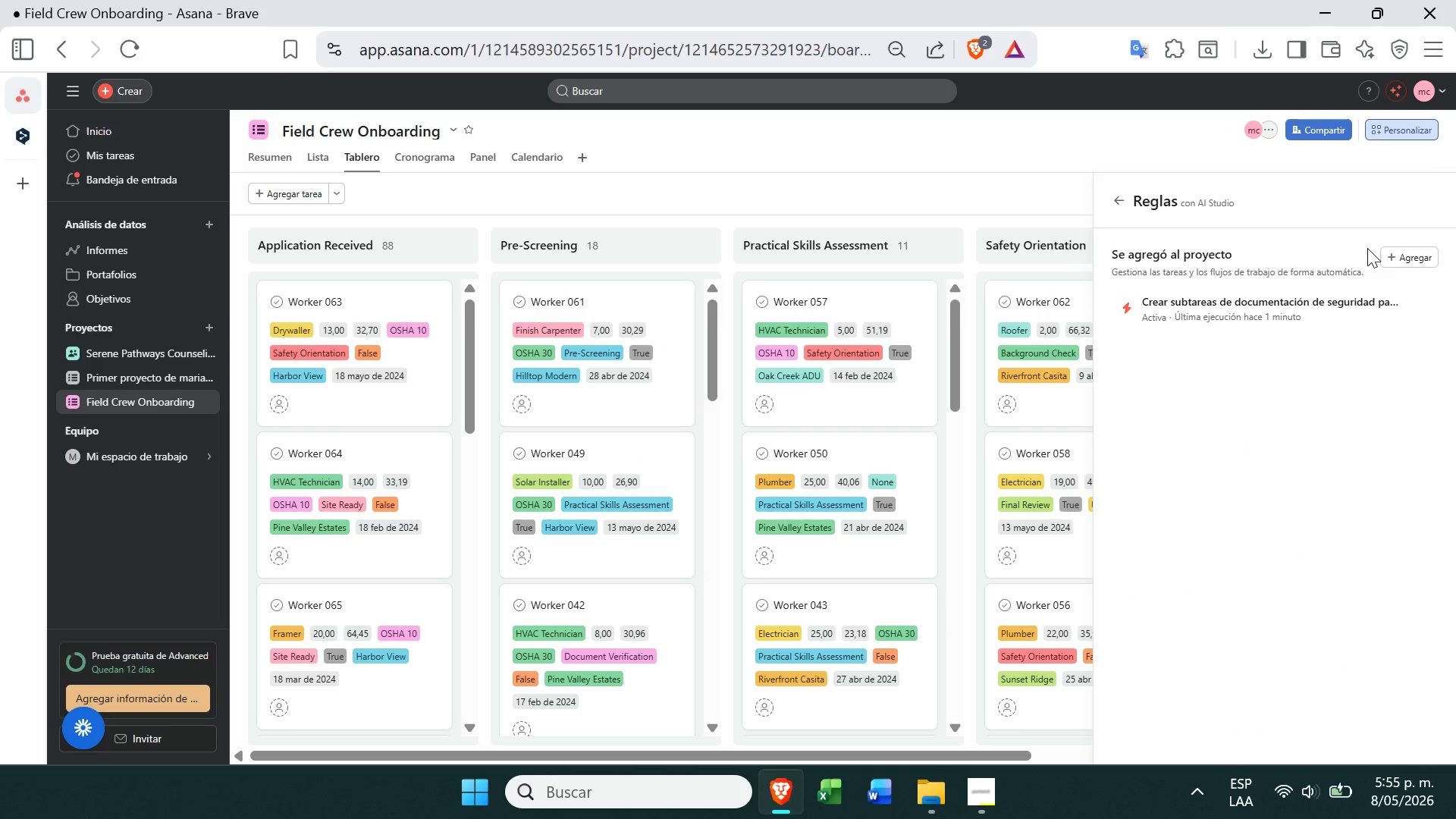 
left_click([1395, 249])
 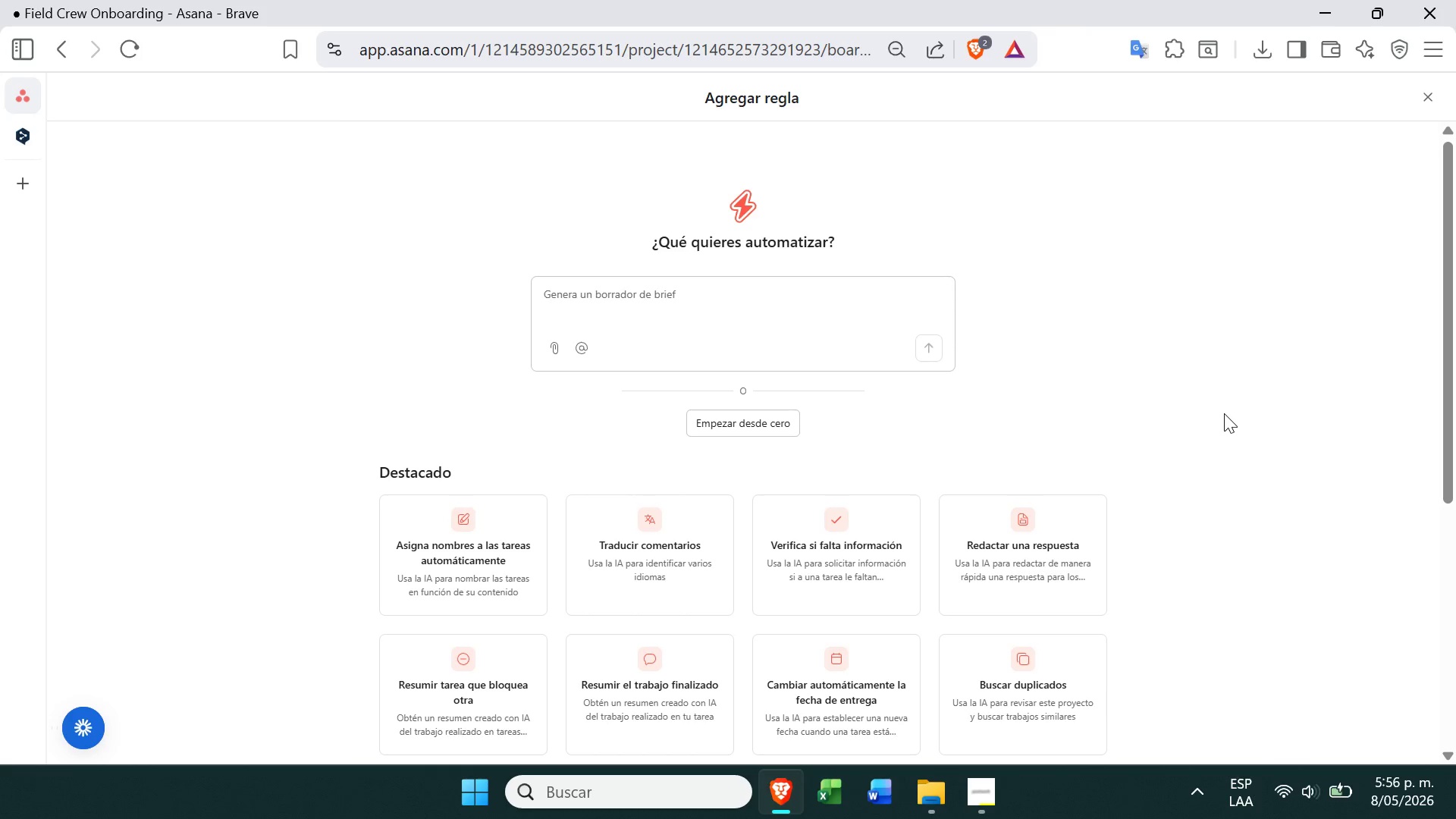 
wait(82.12)
 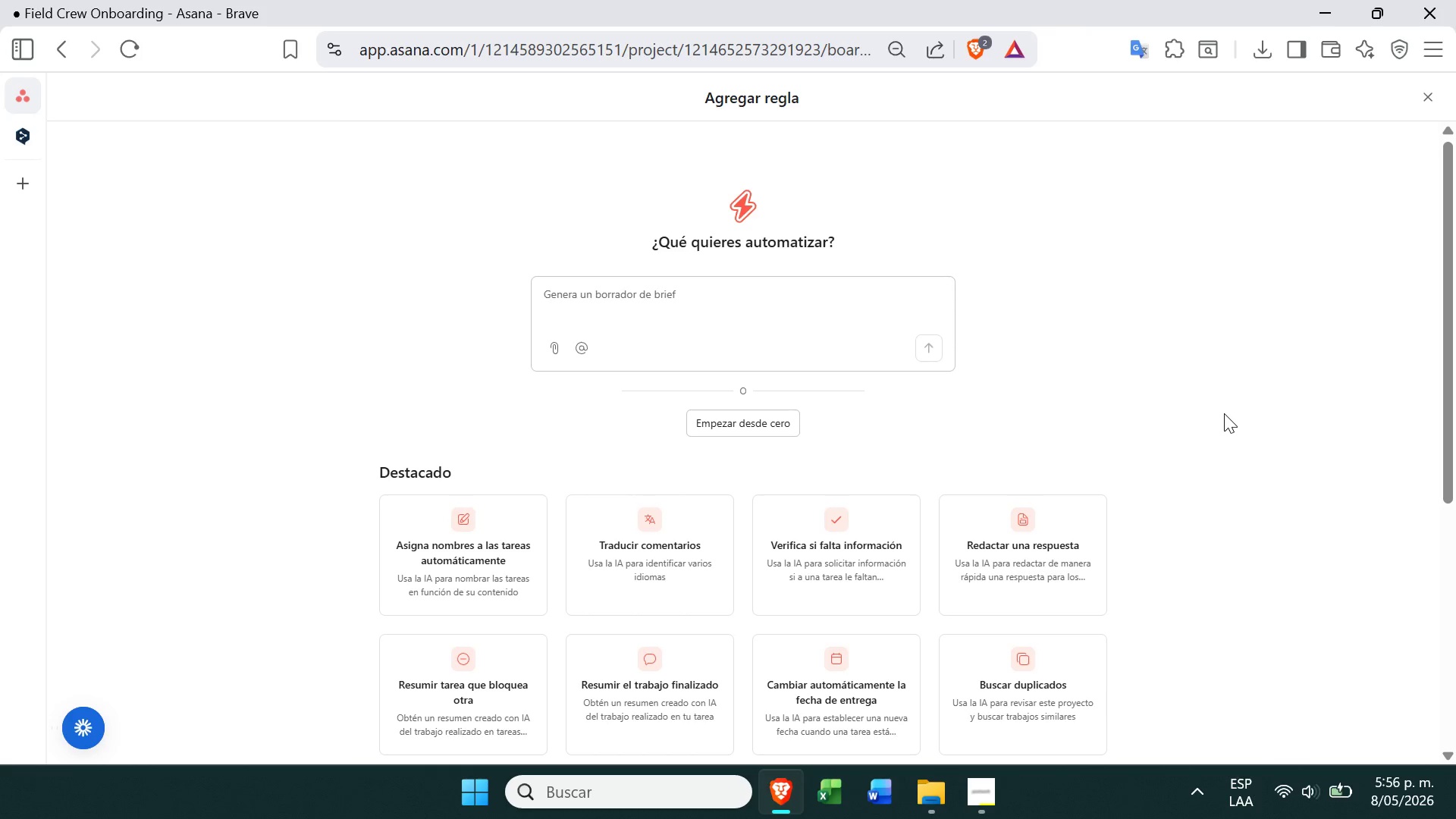 
double_click([774, 315])
 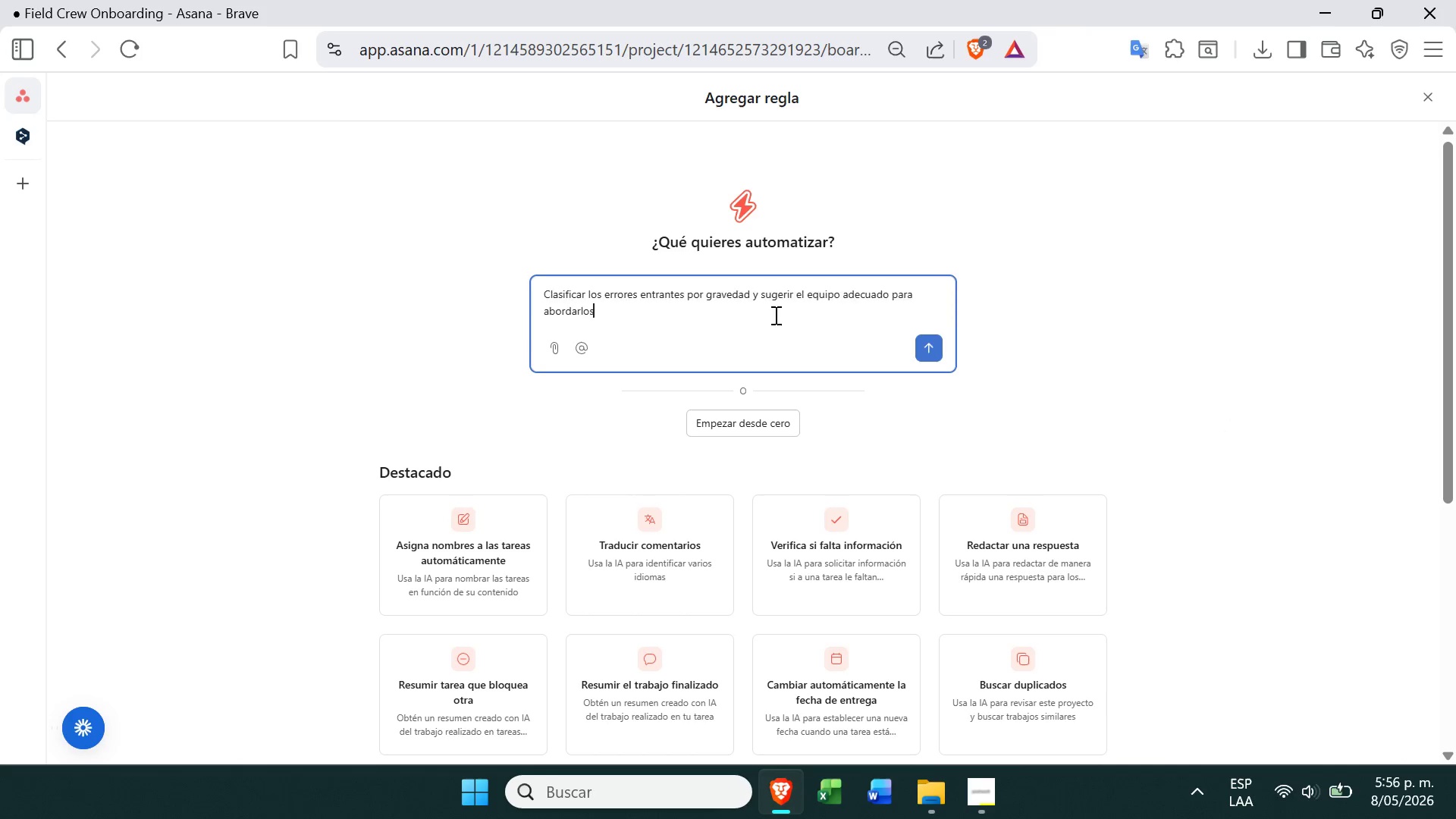 
triple_click([774, 315])
 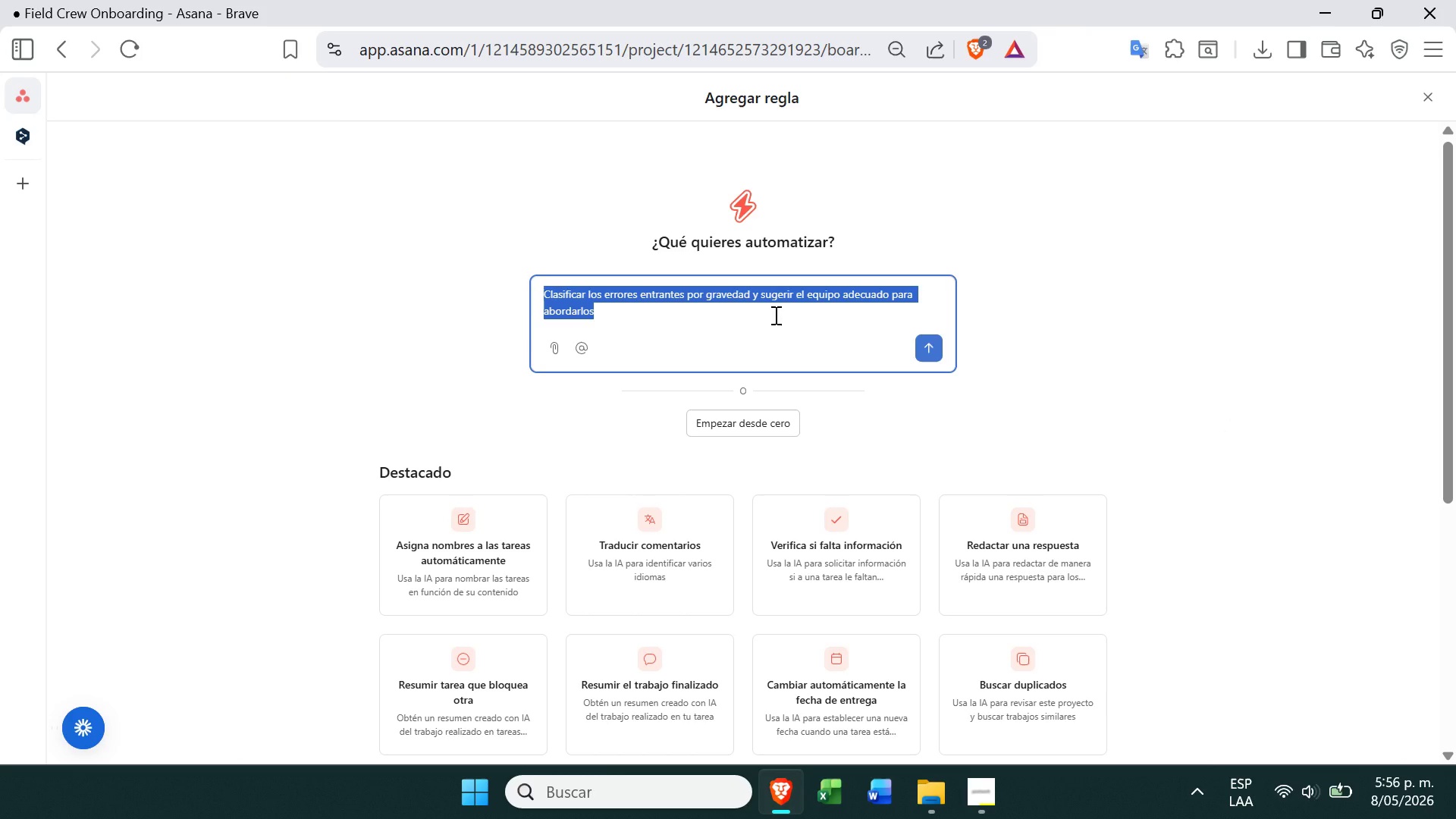 
triple_click([774, 315])
 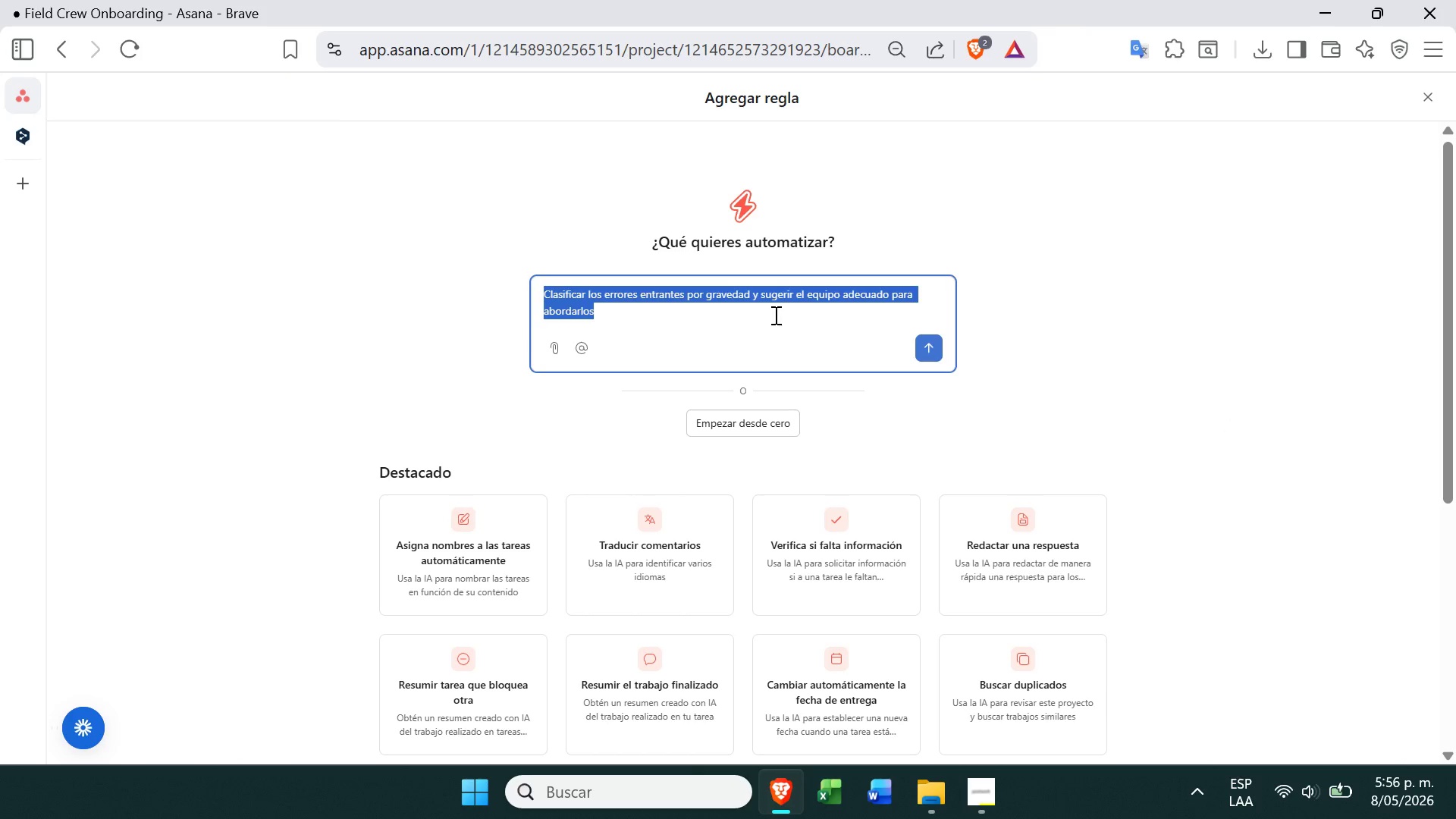 
key(Backspace)
 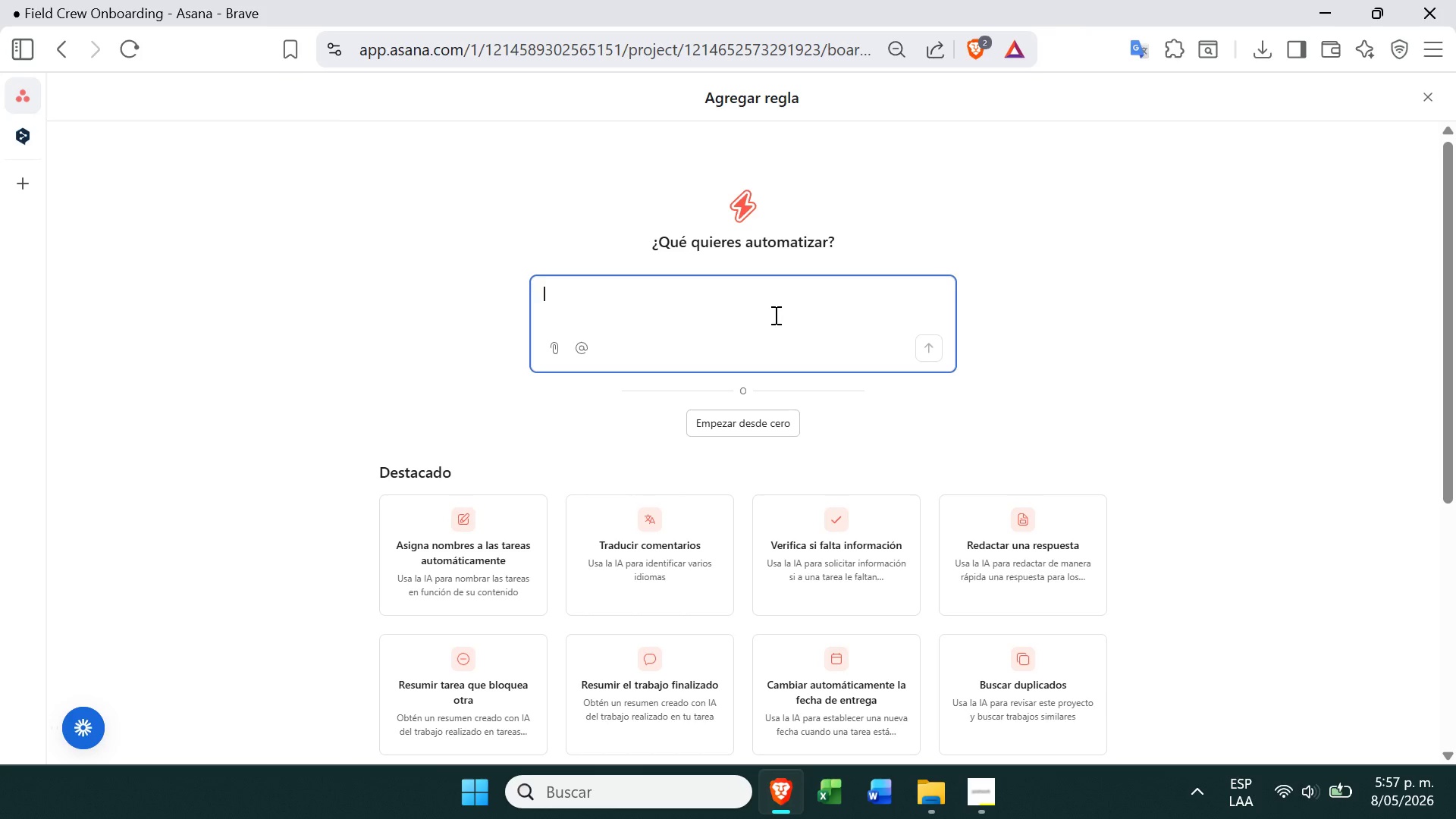 
wait(18.11)
 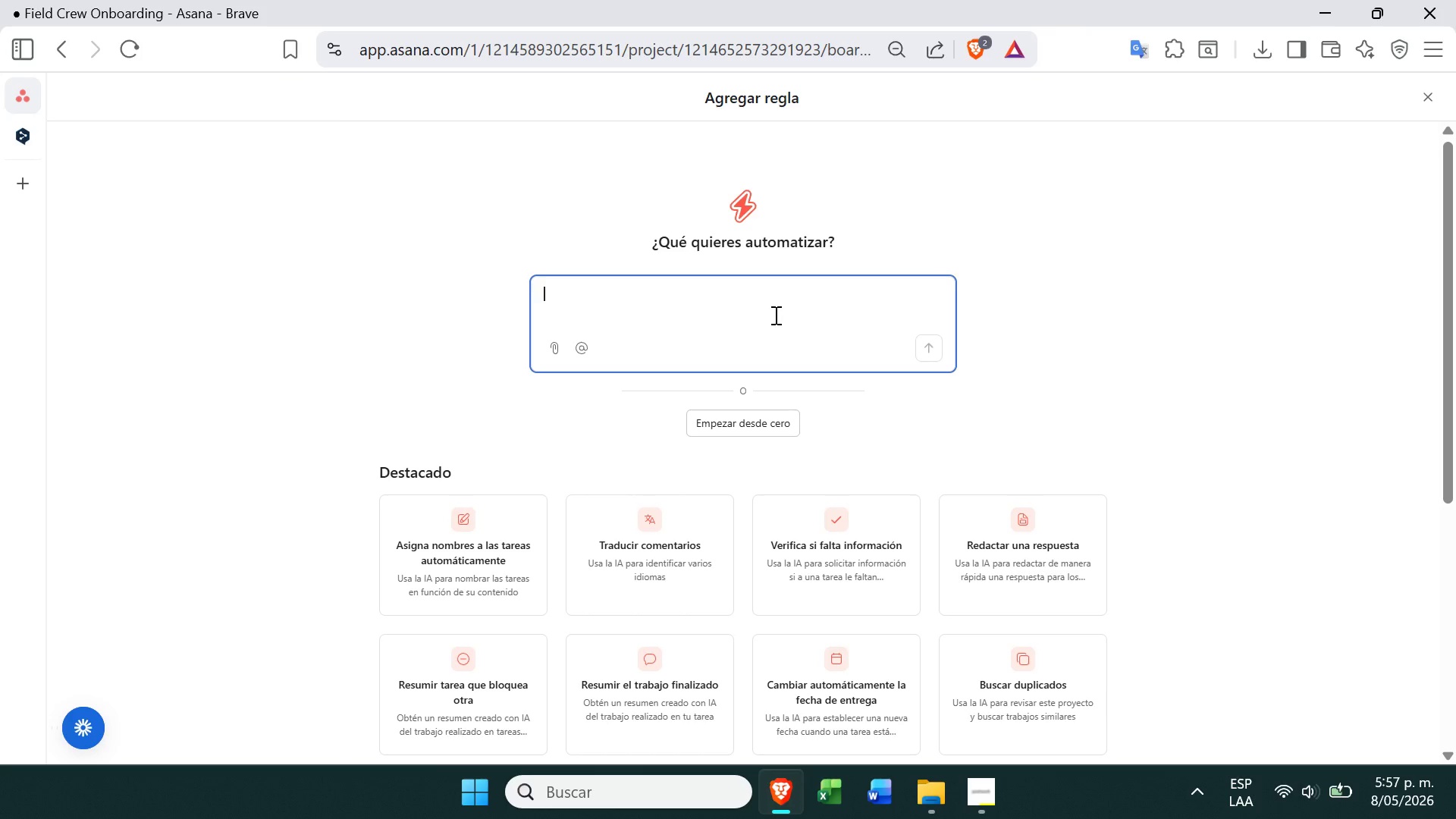 
double_click([711, 407])
 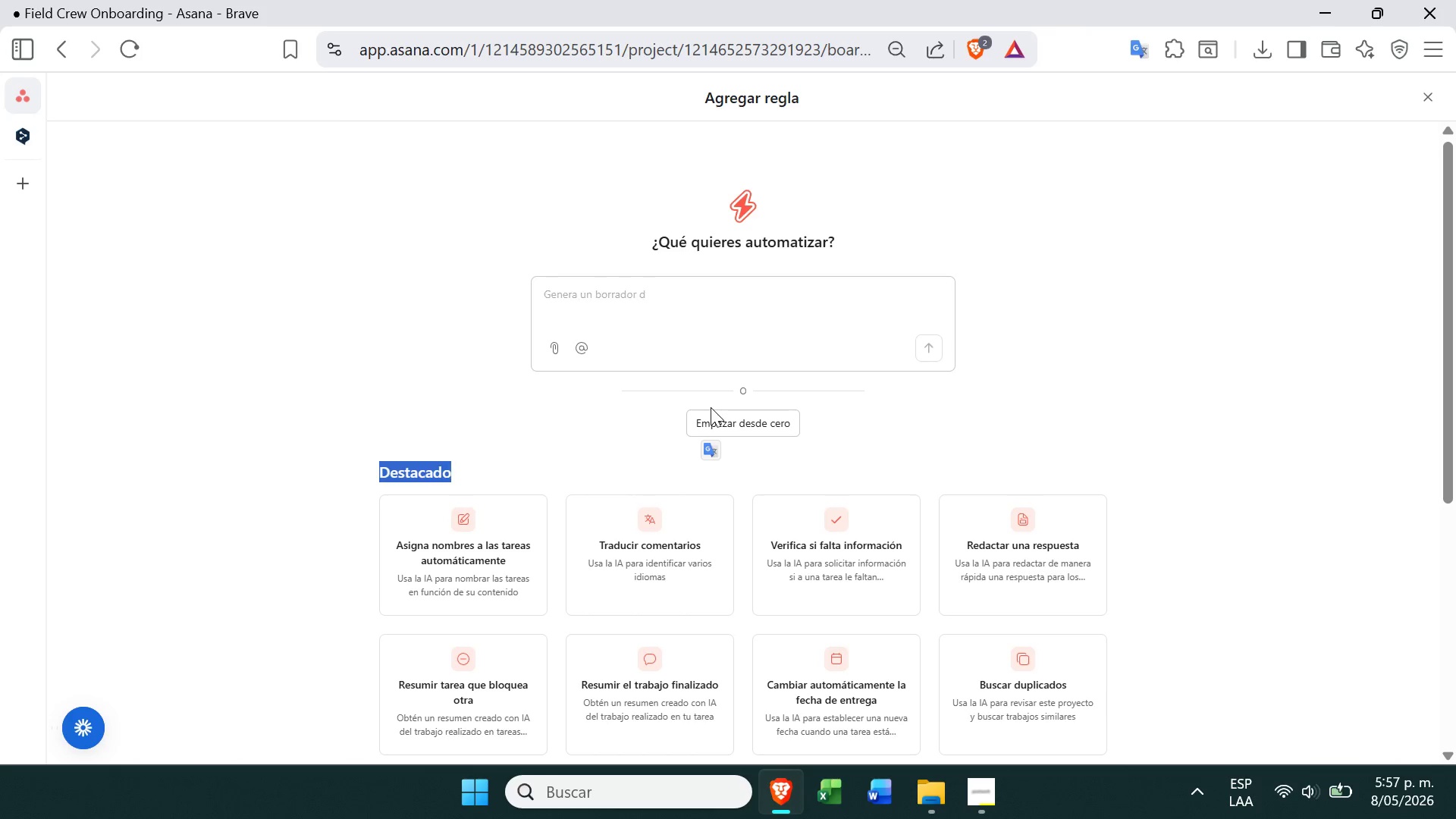 
triple_click([711, 407])
 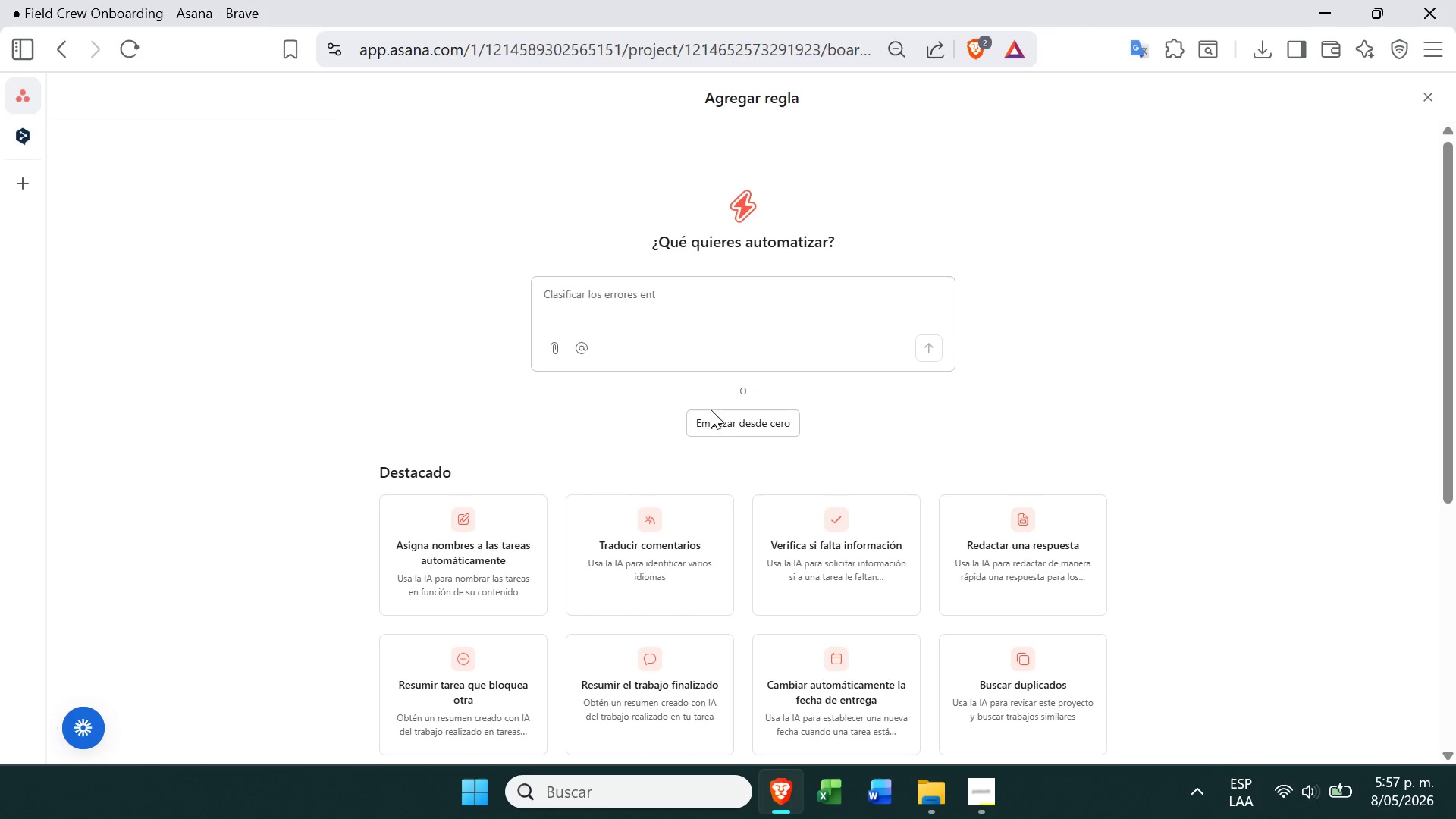 
triple_click([717, 418])
 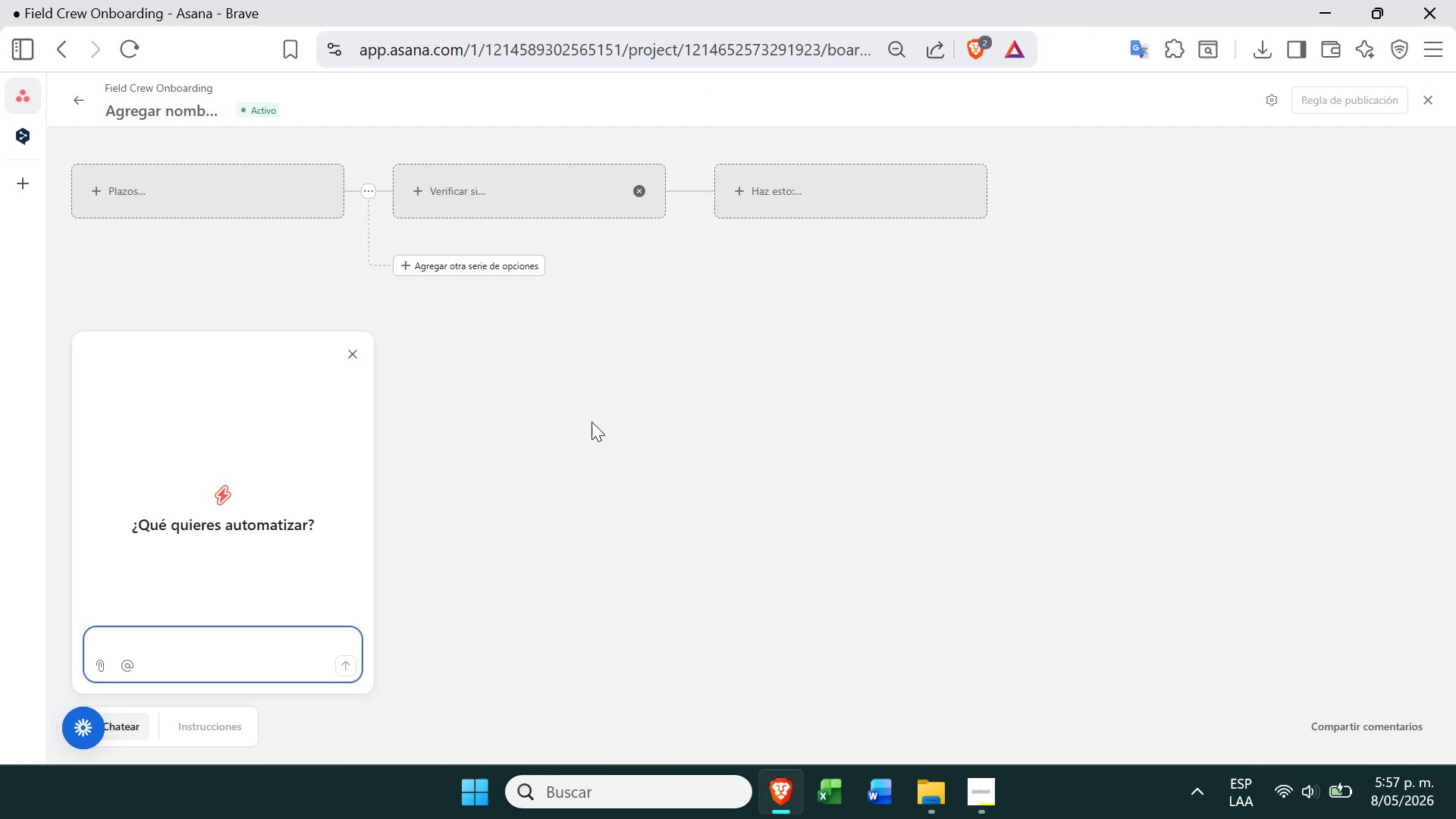 
wait(5.02)
 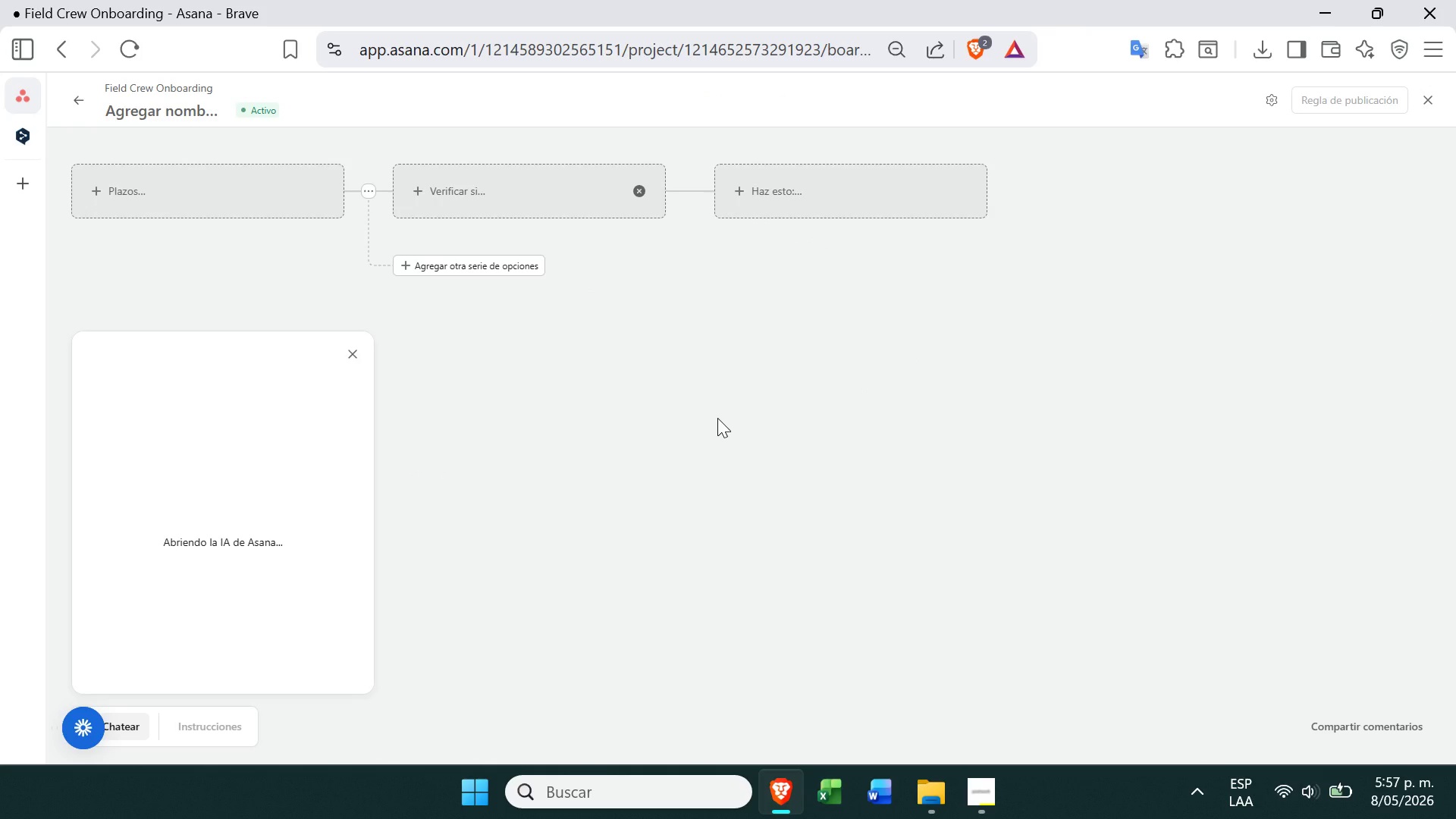 
left_click([353, 354])
 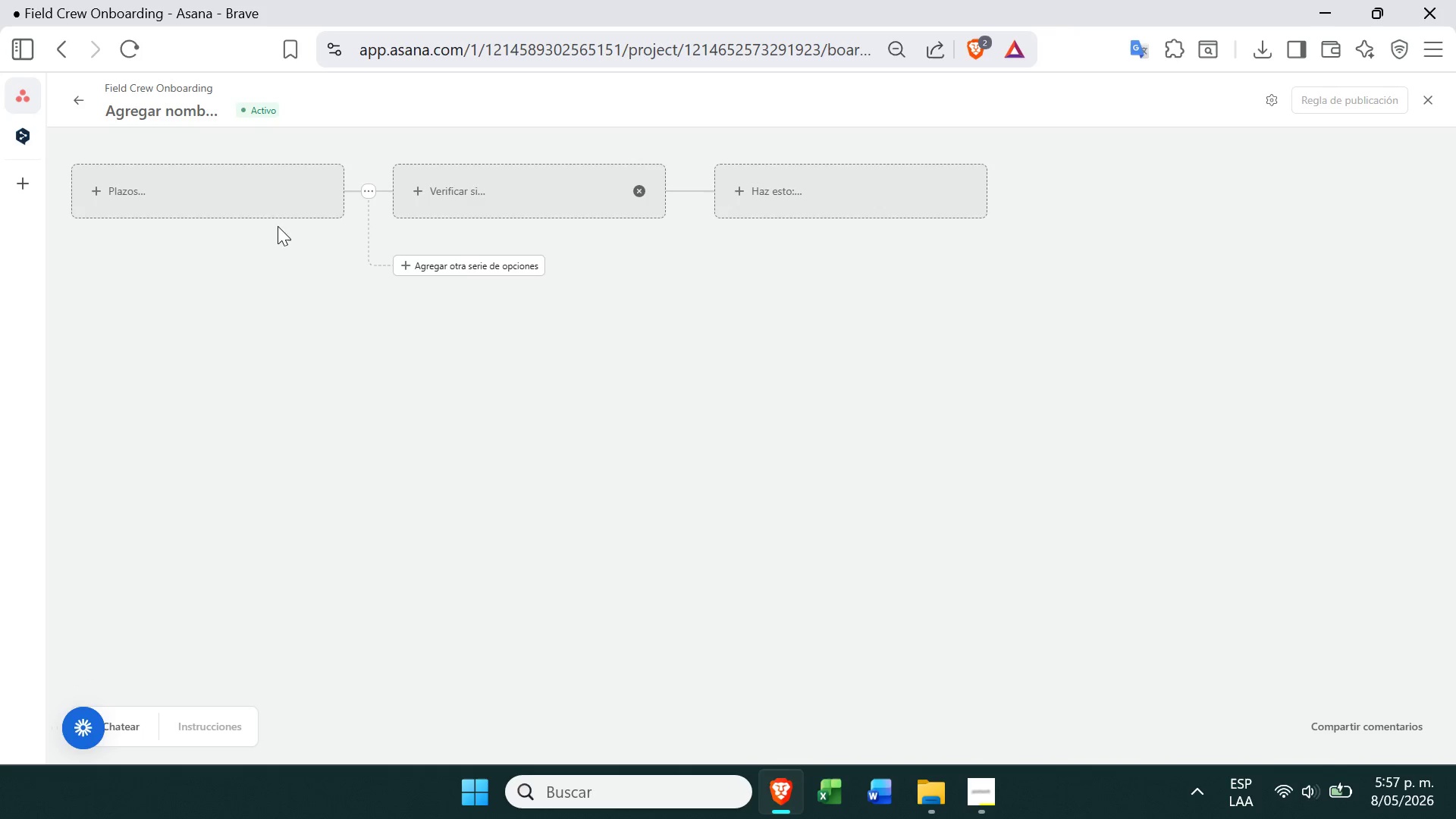 
left_click([250, 194])
 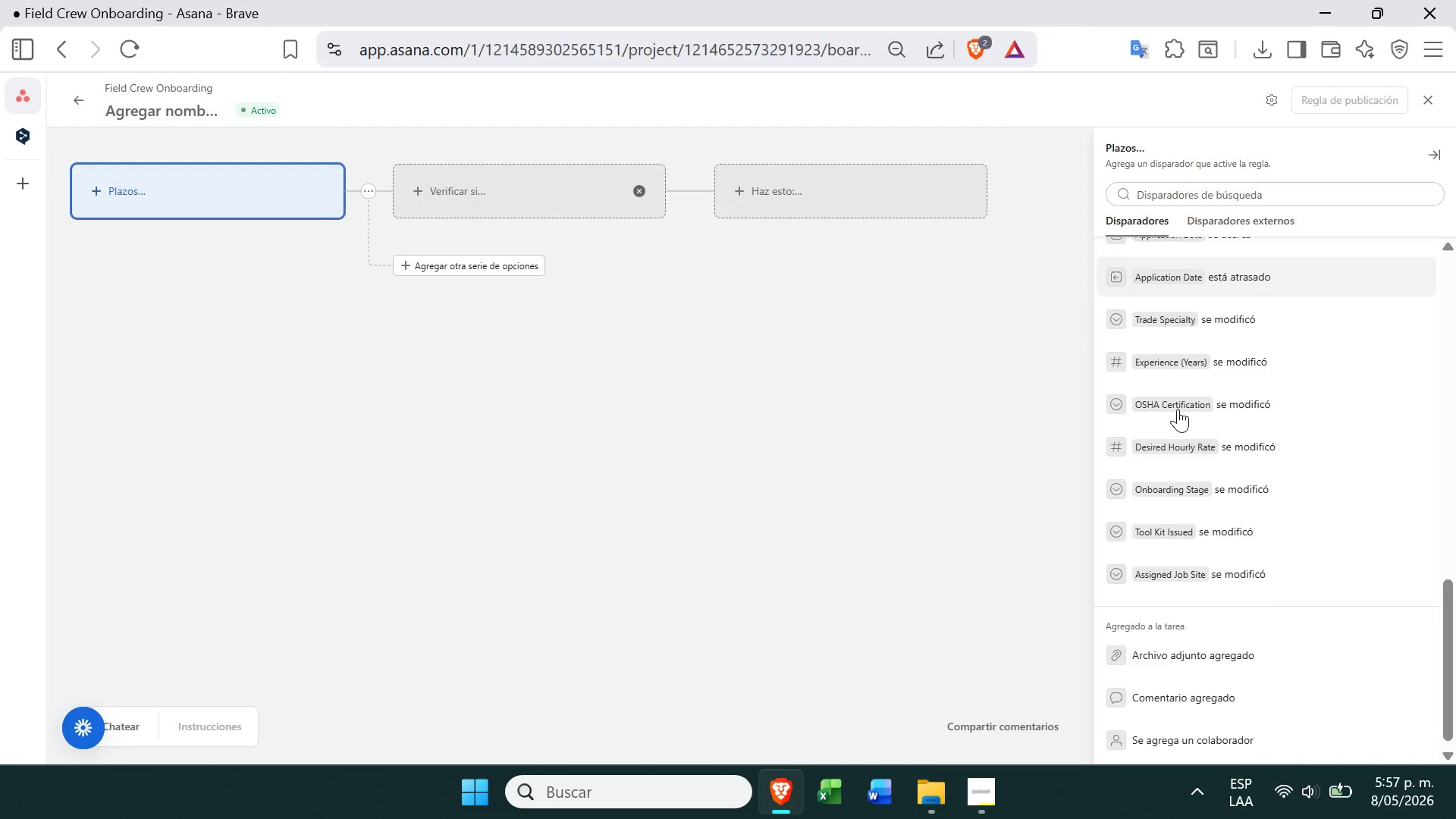 
wait(38.48)
 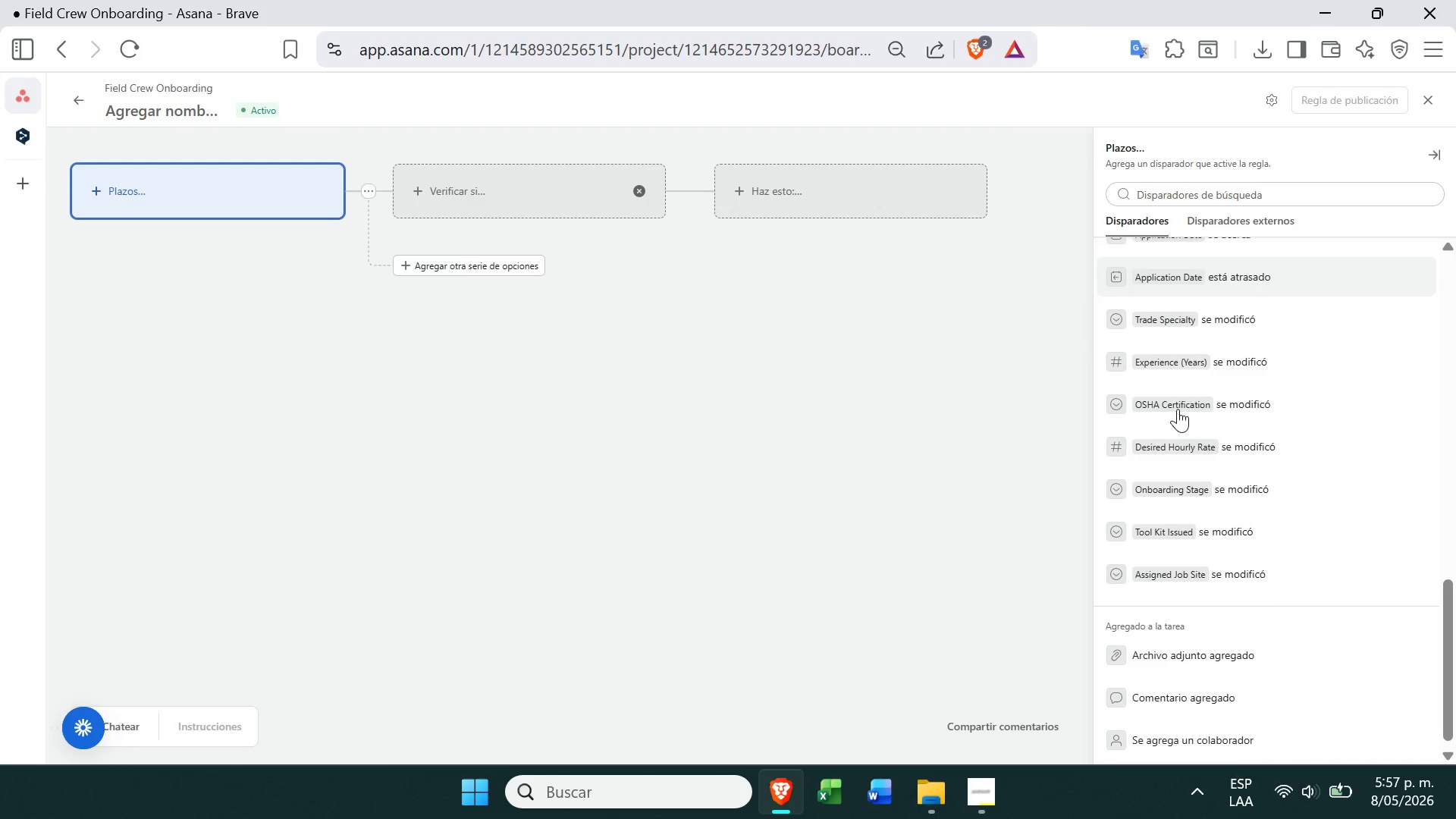 
left_click([643, 187])
 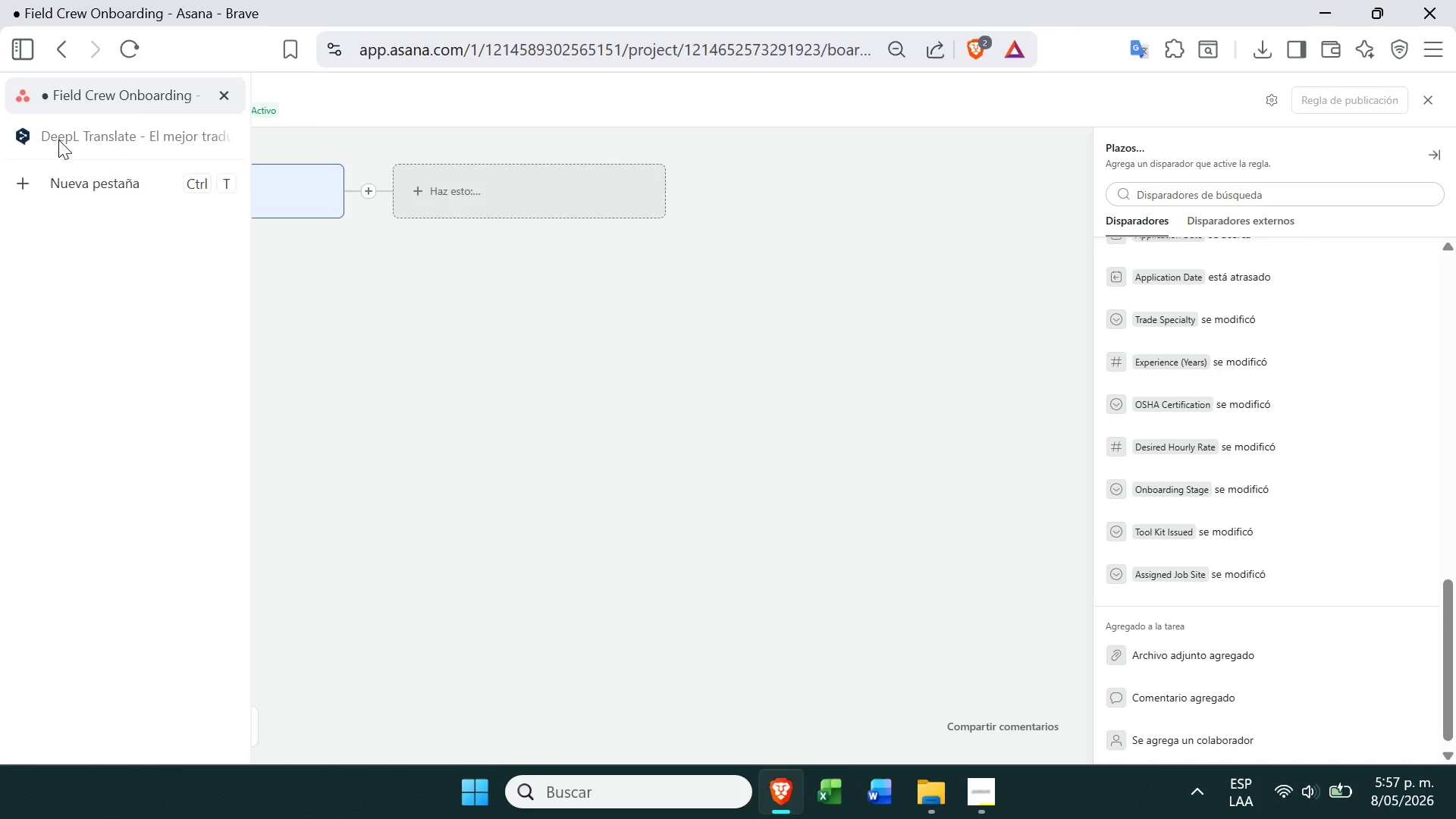 
left_click([513, 436])
 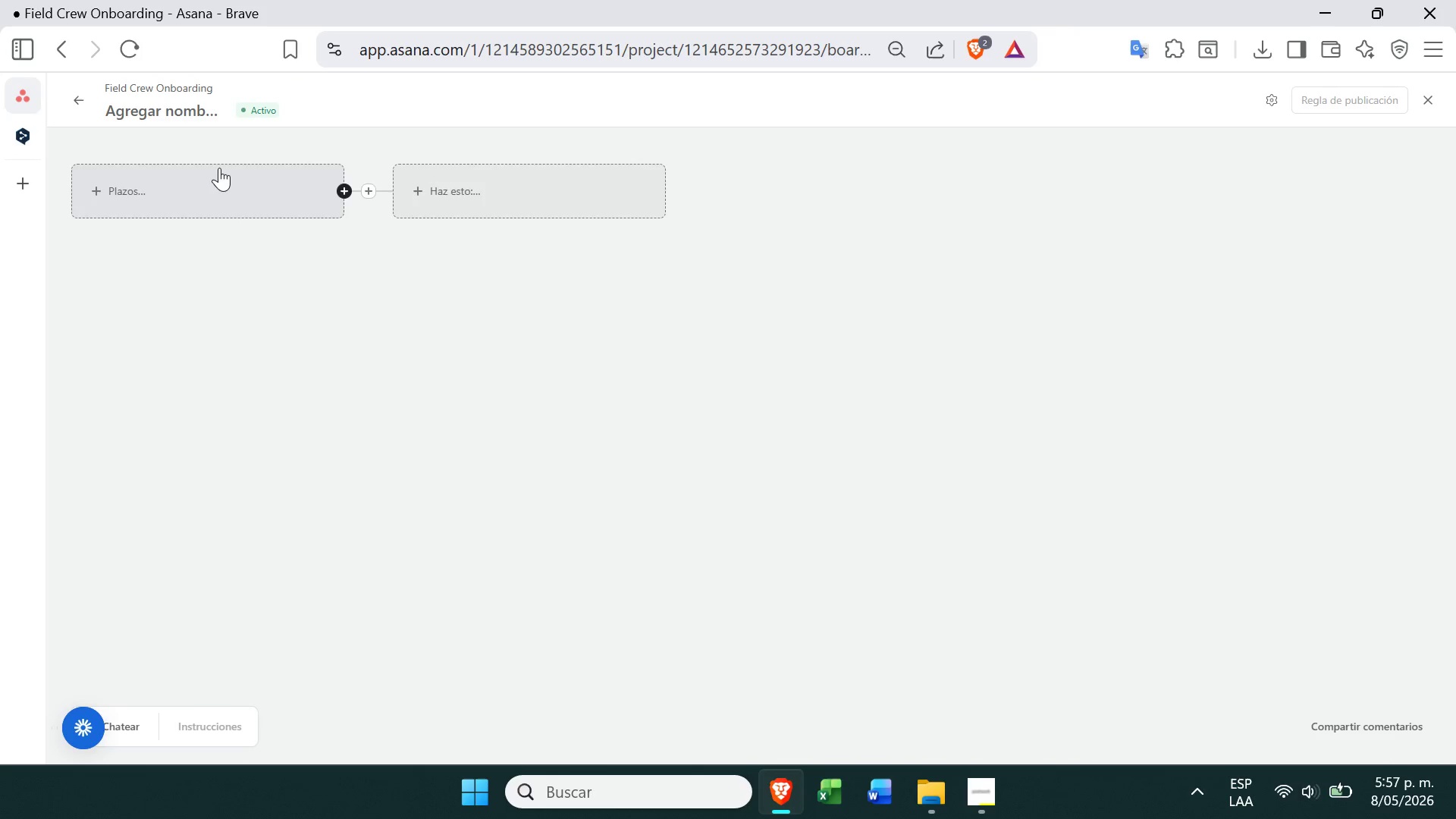 
left_click([218, 170])
 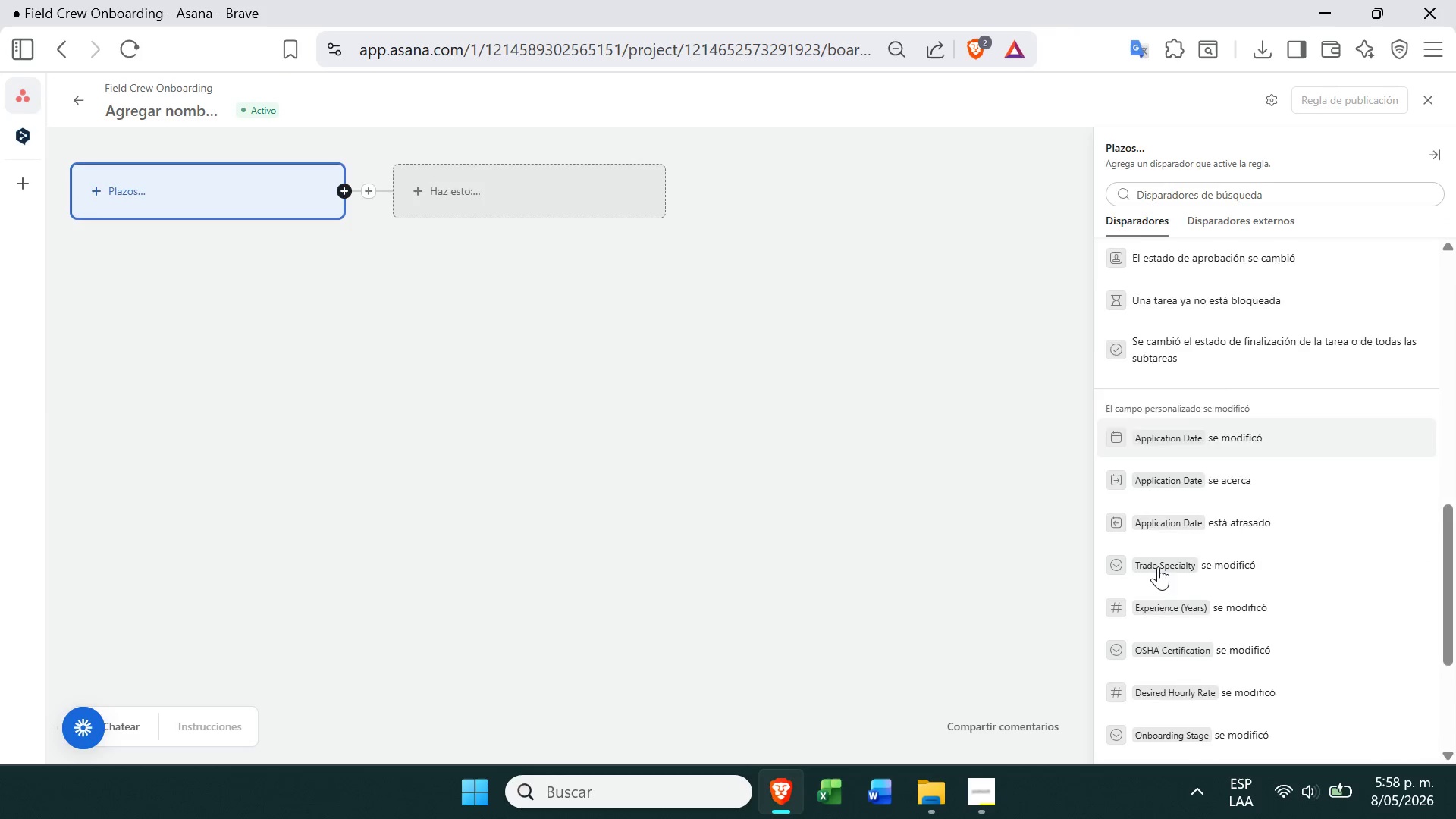 
wait(5.36)
 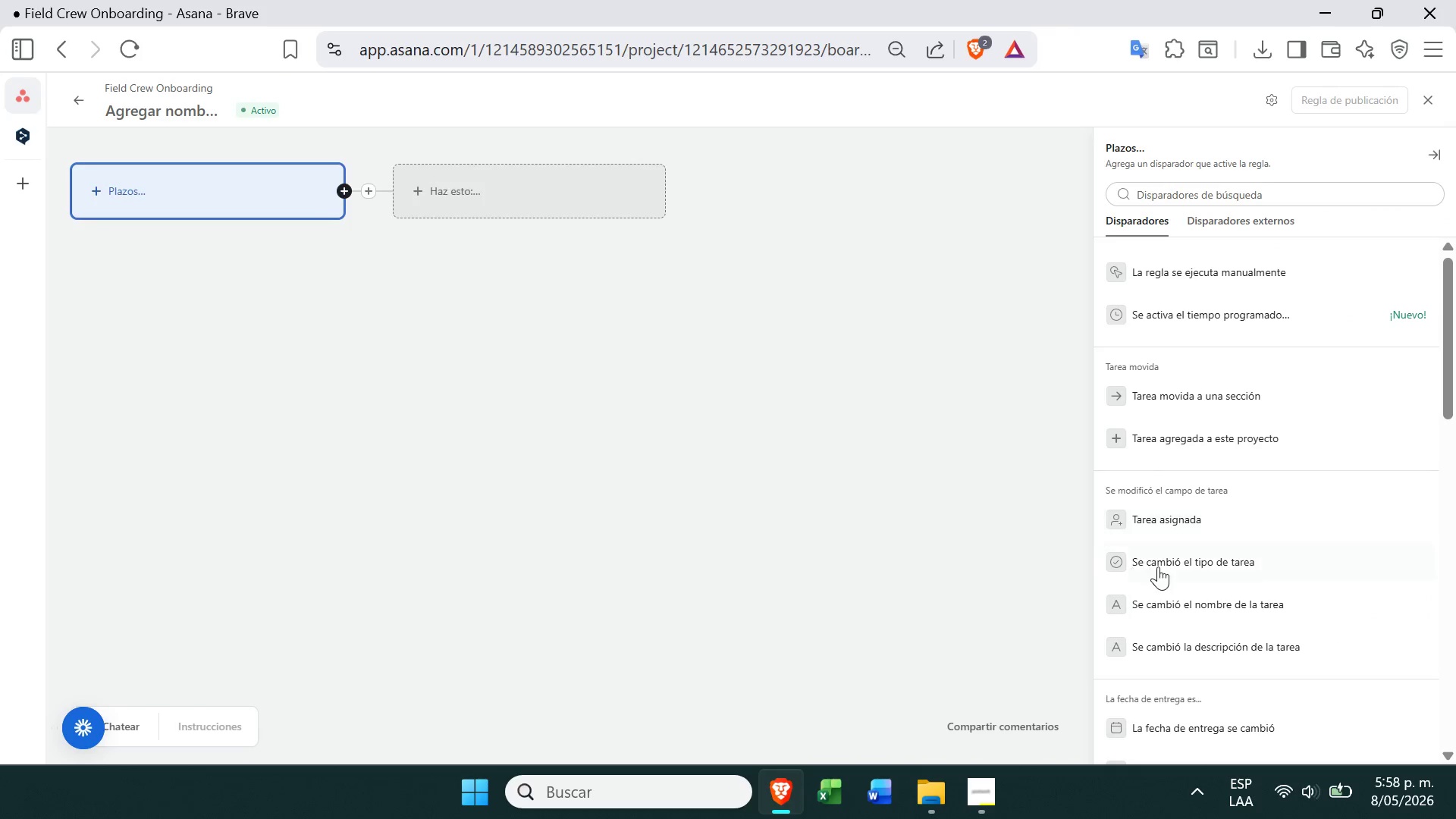 
left_click([494, 190])
 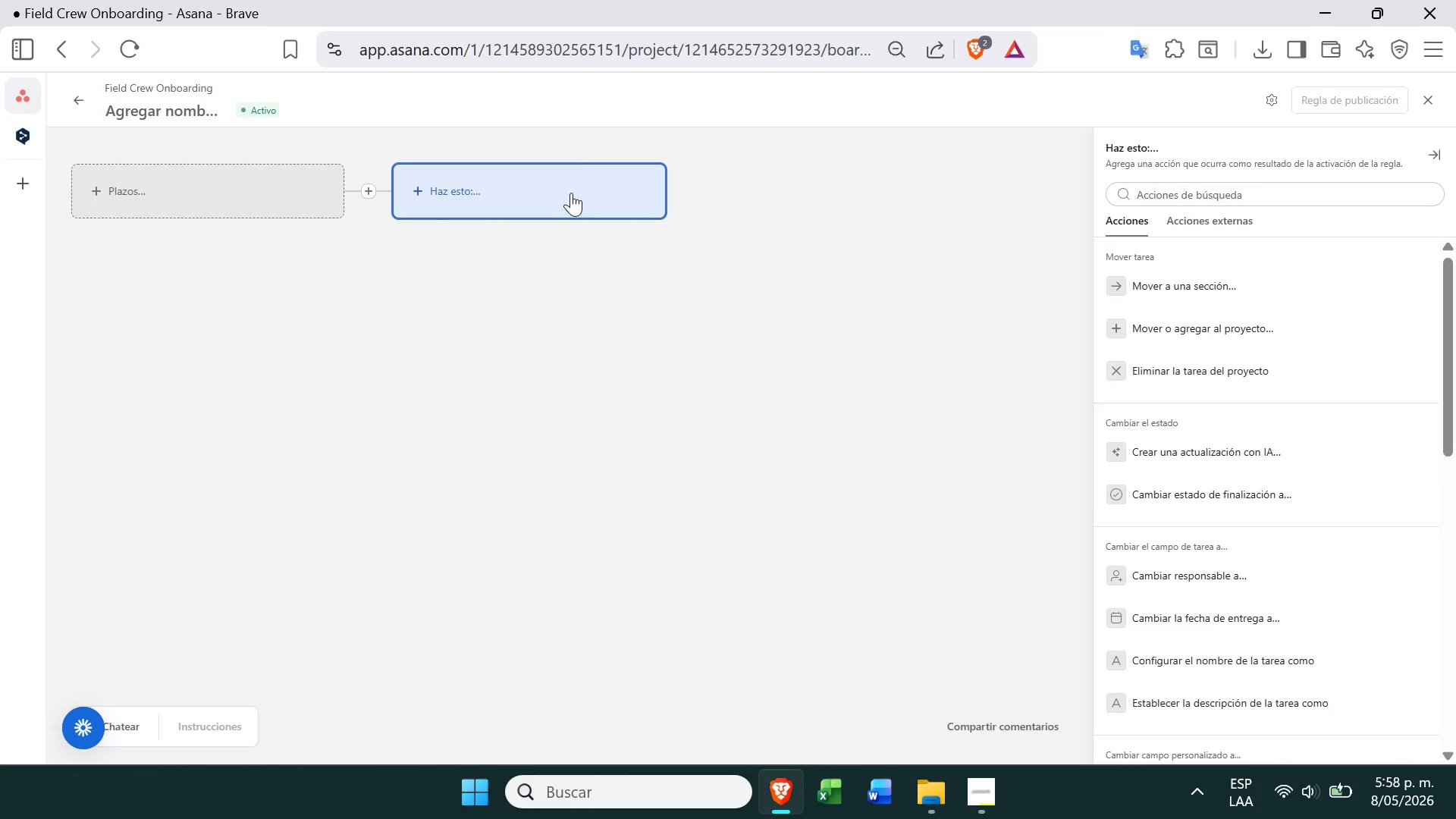 
mouse_move([1163, 497])
 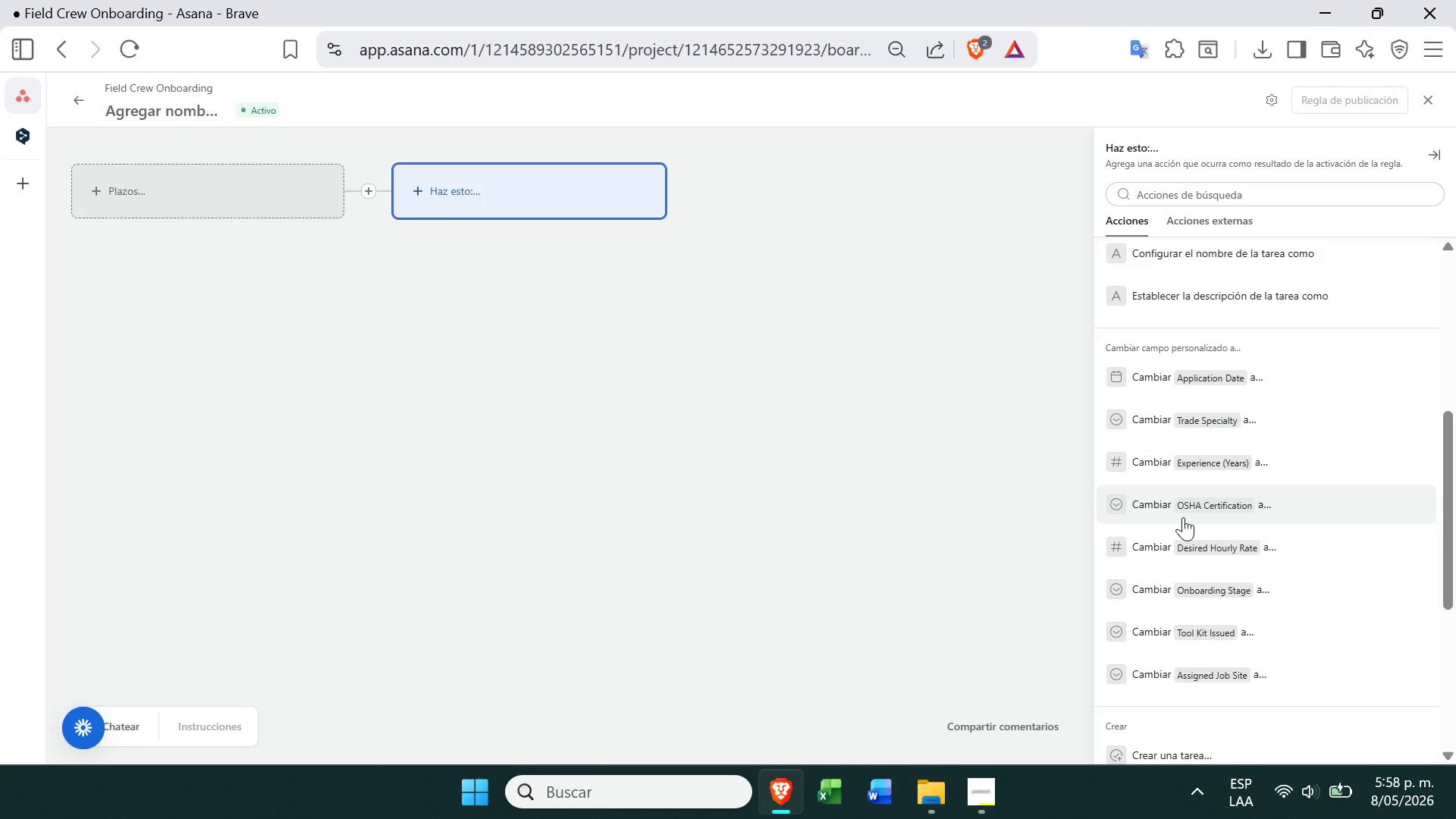 
wait(29.97)
 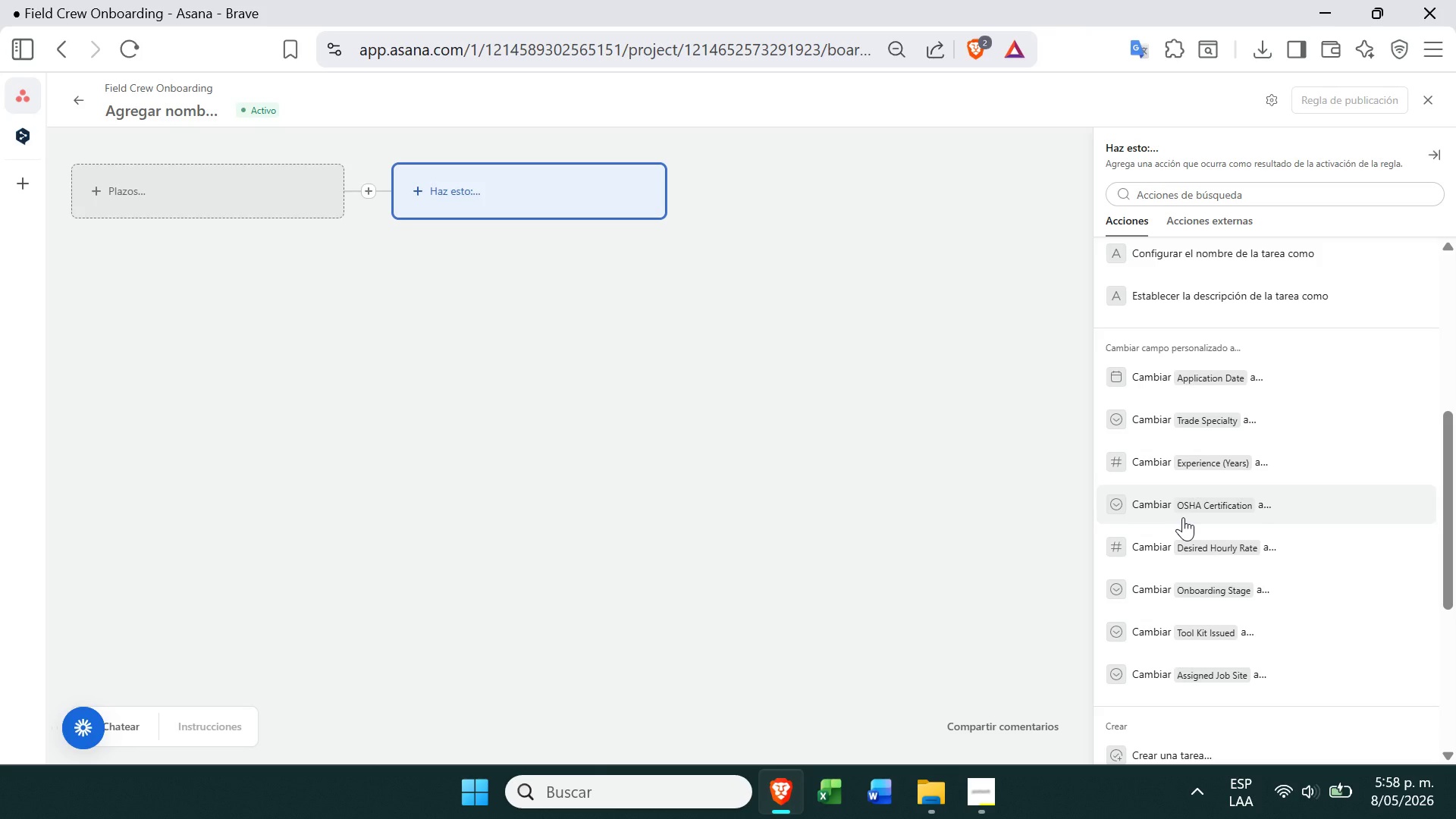 
left_click([981, 794])